 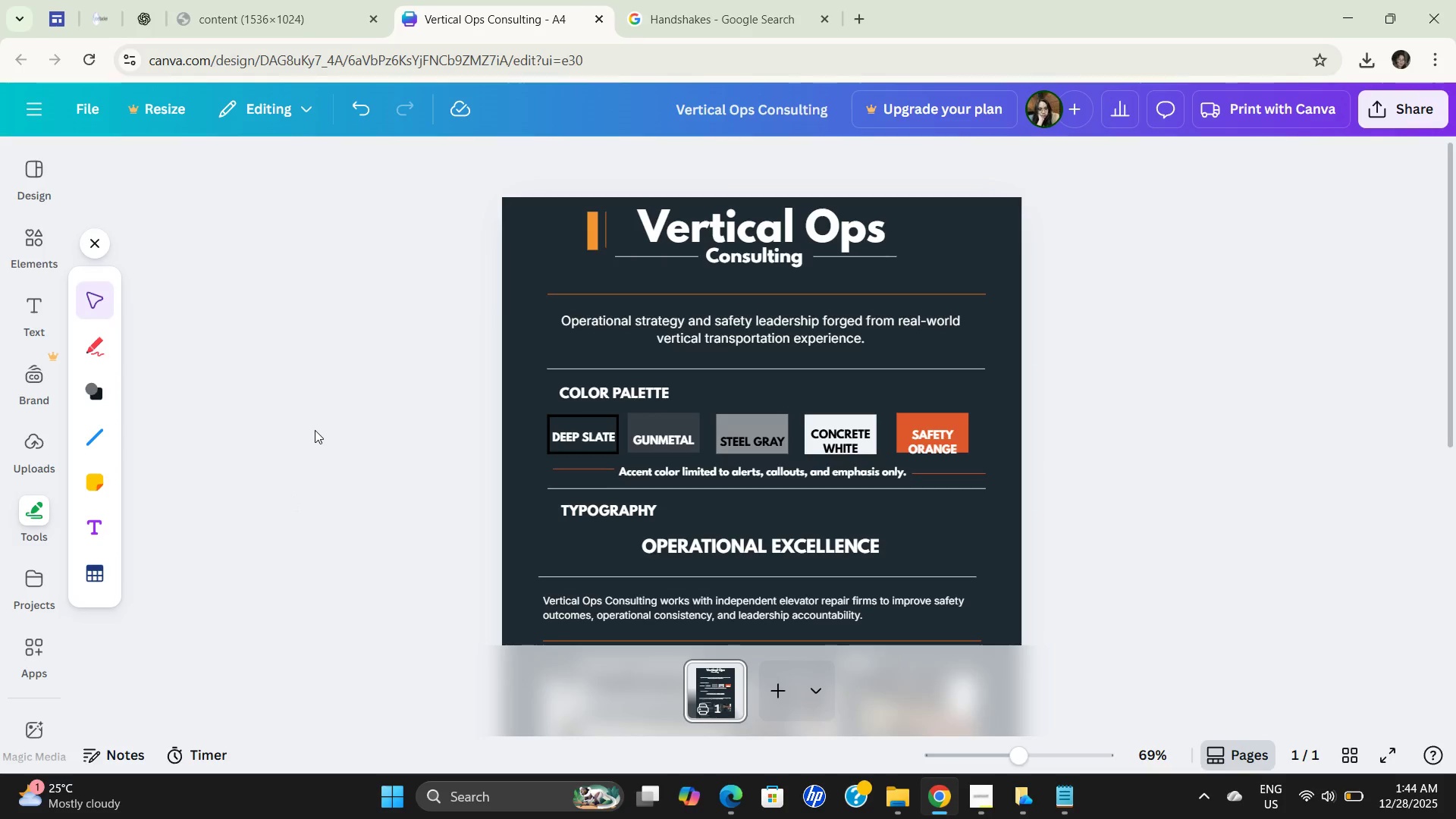 
scroll: coordinate [317, 440], scroll_direction: down, amount: 5.0
 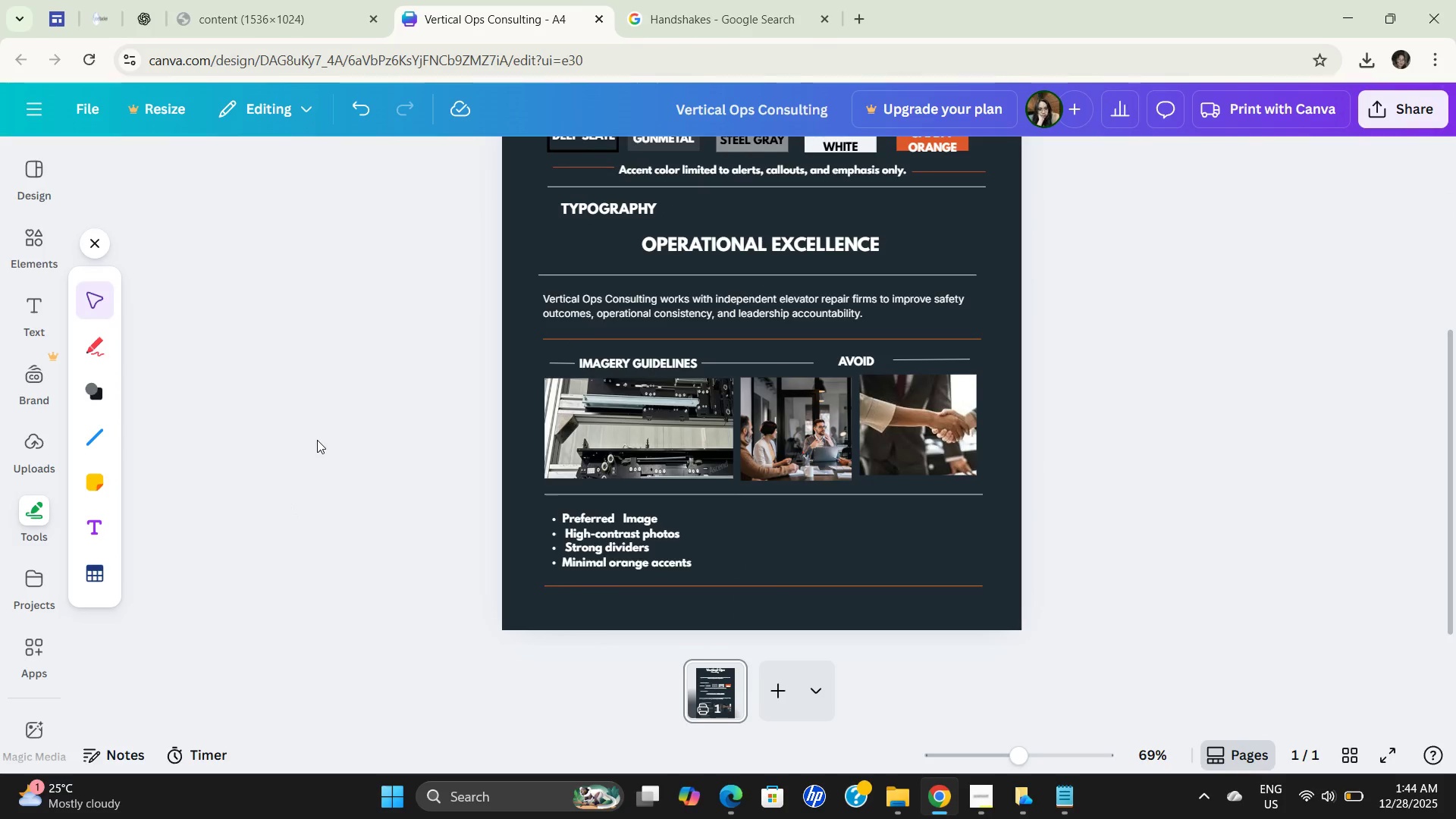 
scroll: coordinate [317, 440], scroll_direction: up, amount: 5.0
 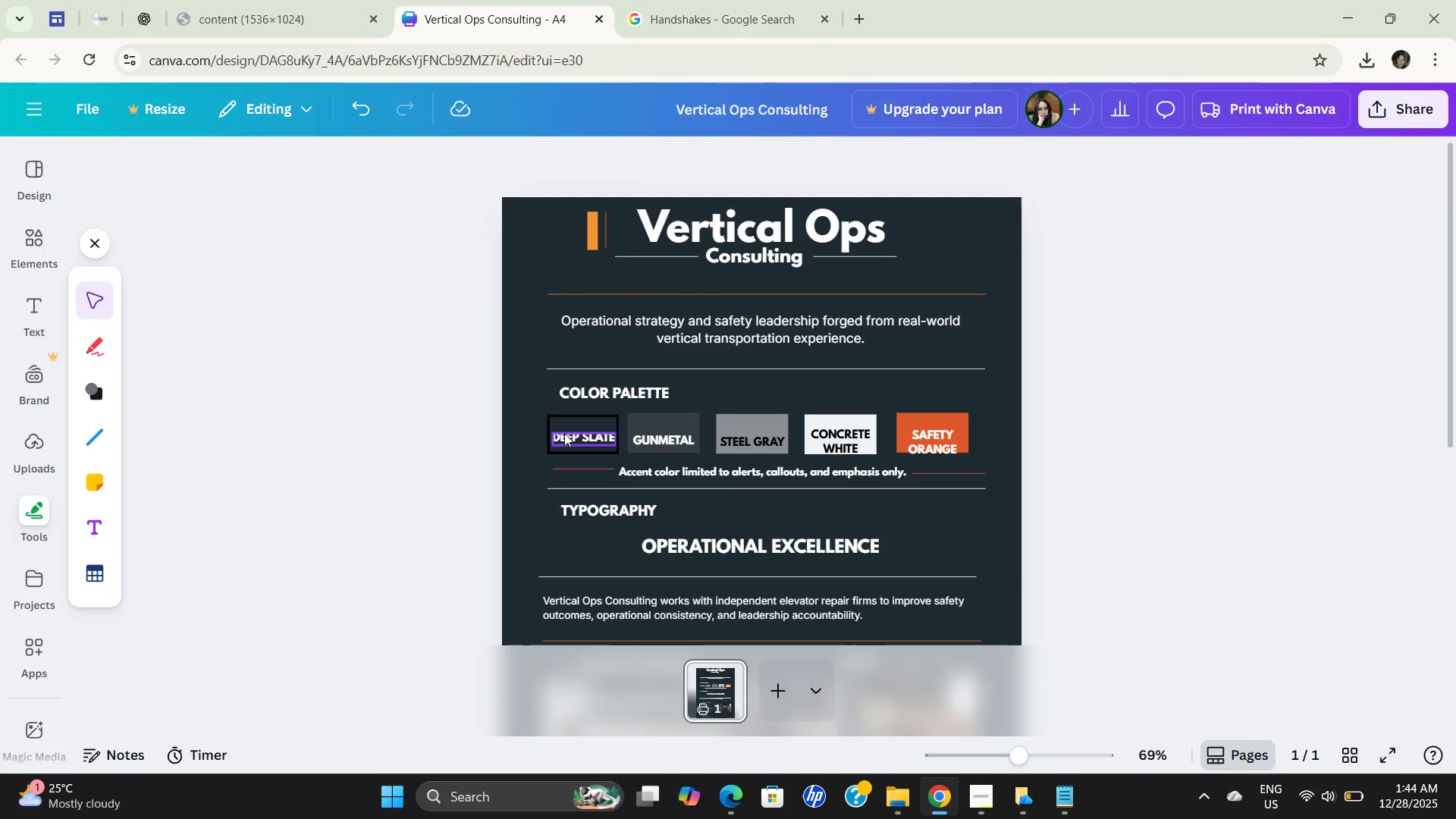 
left_click_drag(start_coordinate=[566, 433], to_coordinate=[566, 439])
 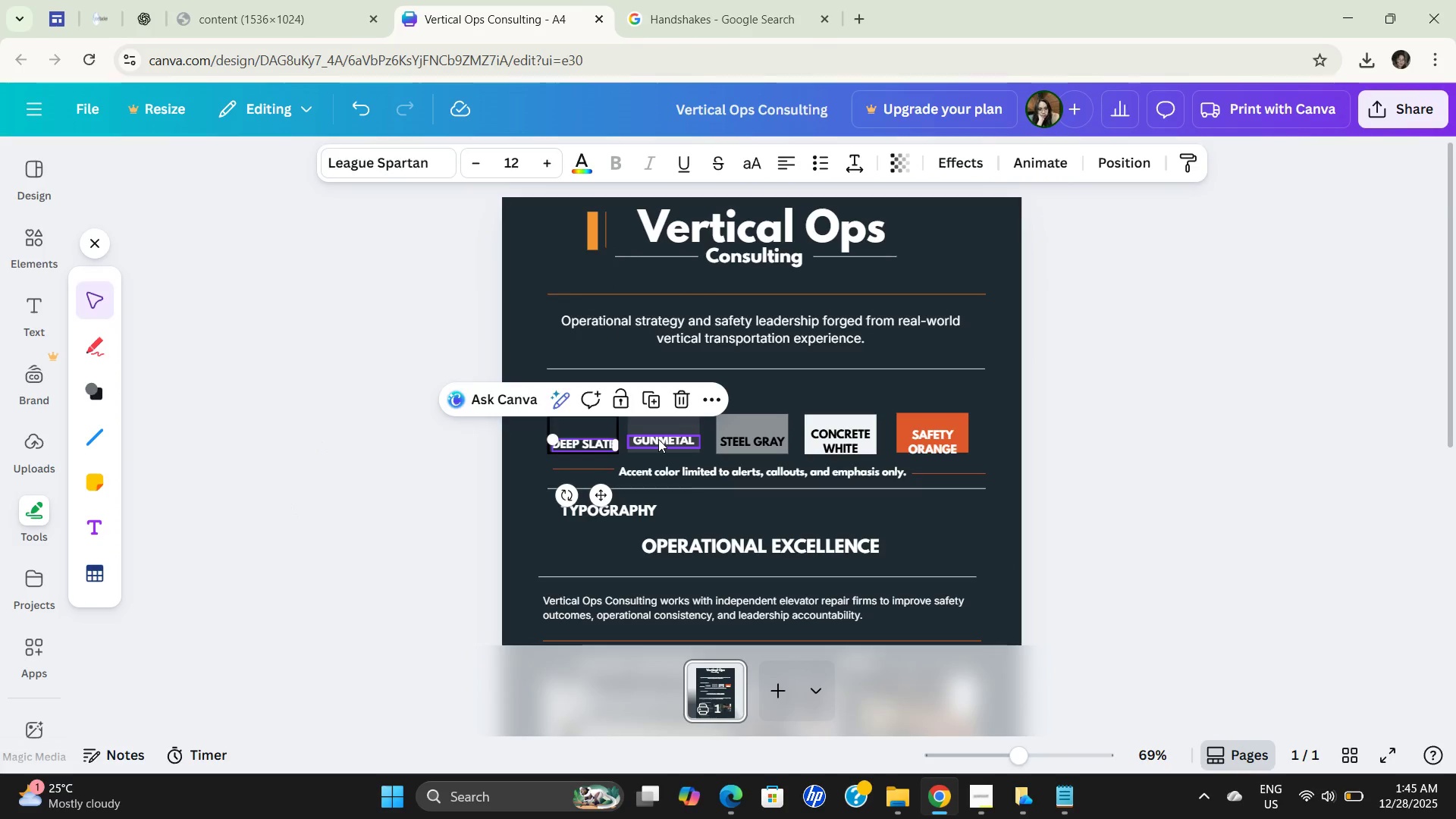 
left_click_drag(start_coordinate=[658, 439], to_coordinate=[657, 447])
 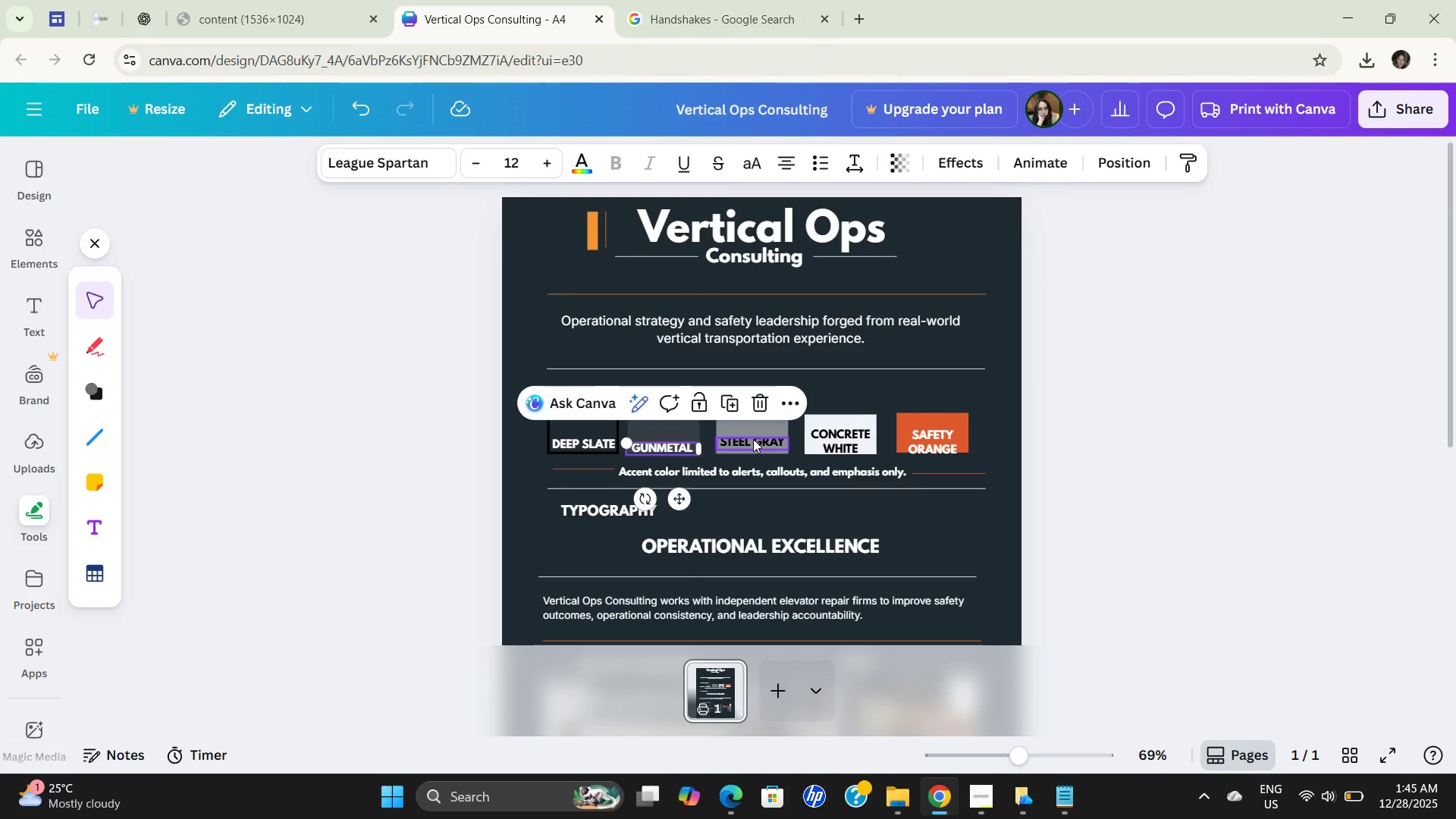 
left_click_drag(start_coordinate=[753, 439], to_coordinate=[753, 446])
 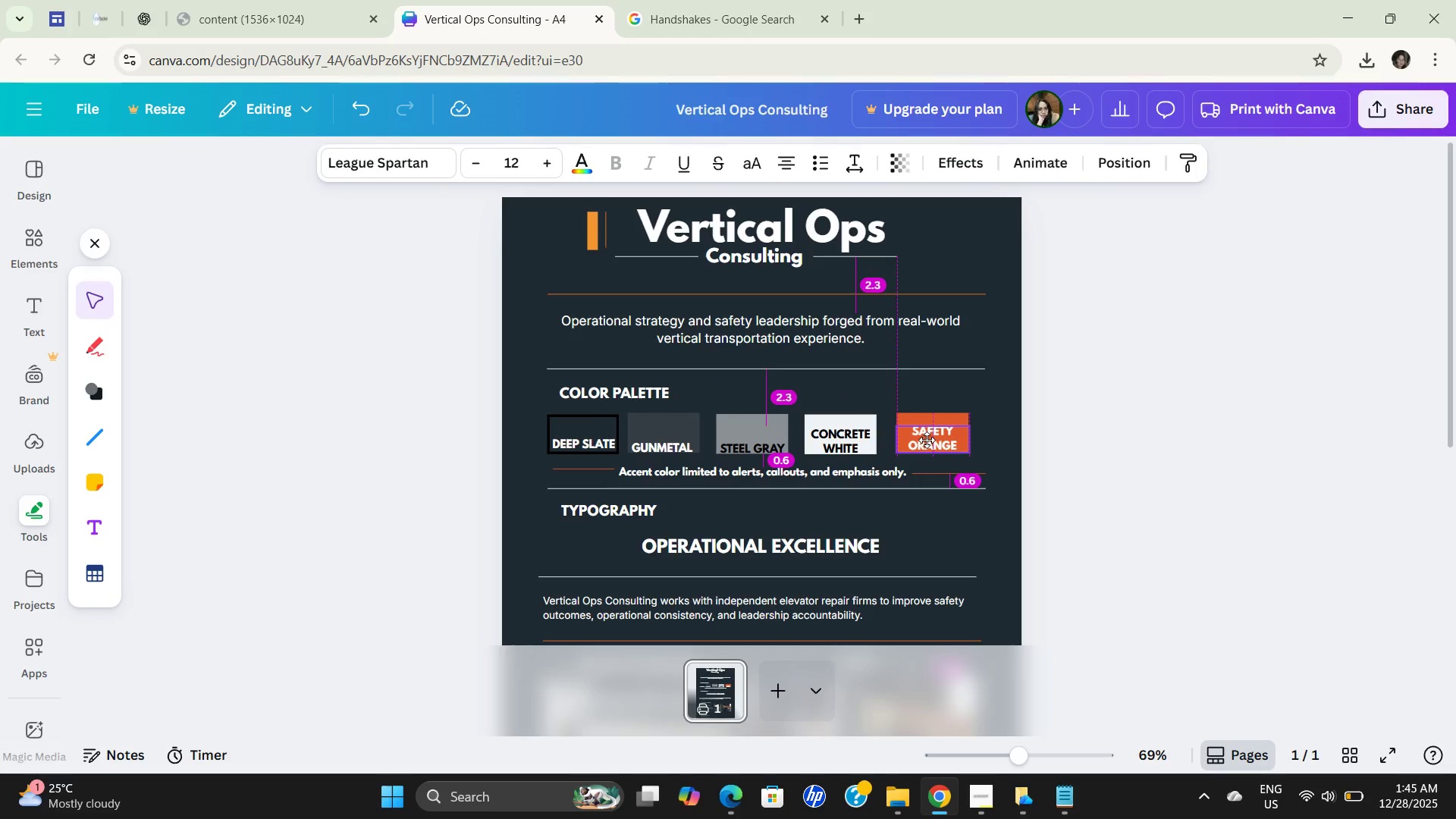 
wait(6.25)
 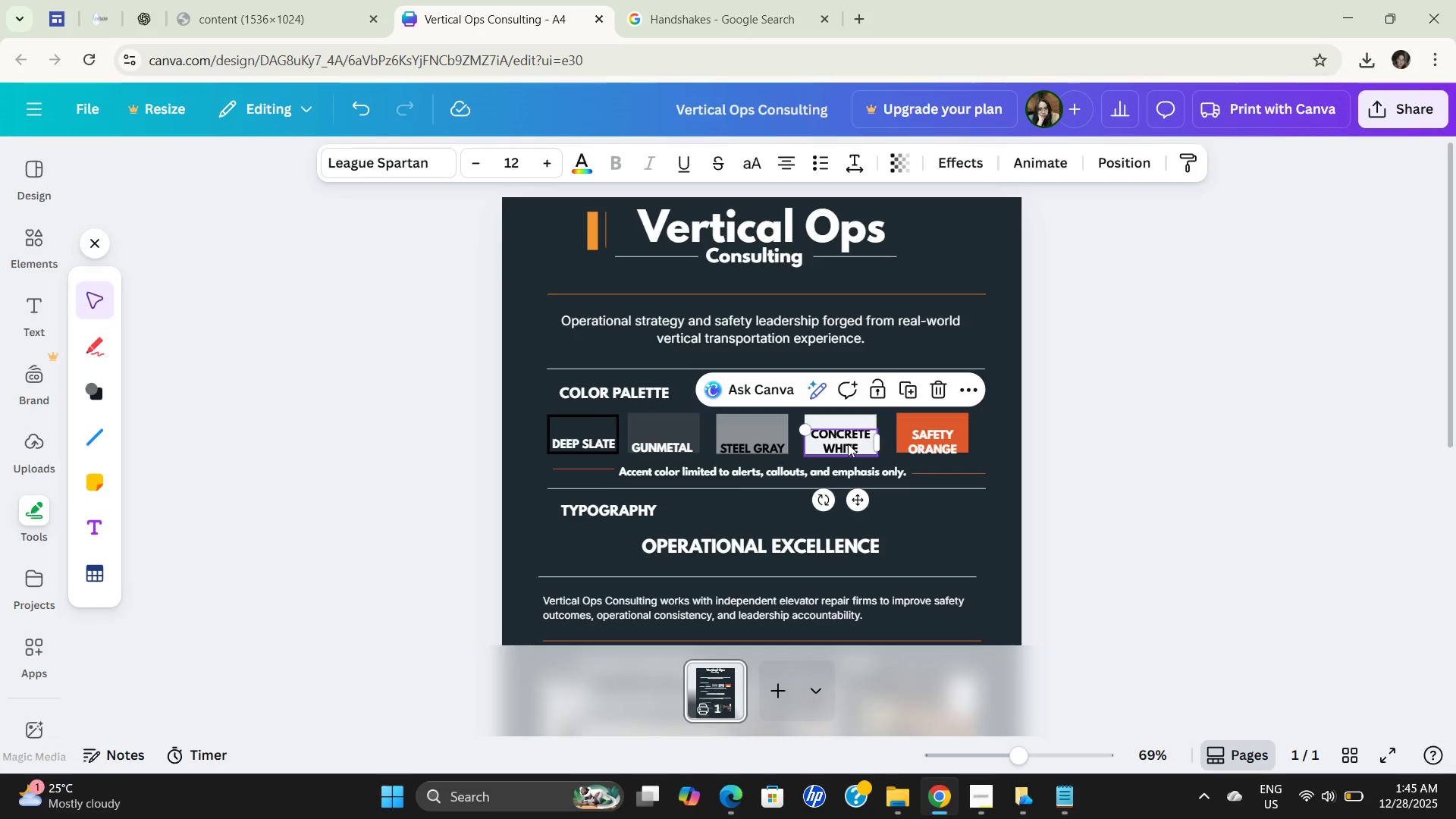 
left_click([1177, 410])
 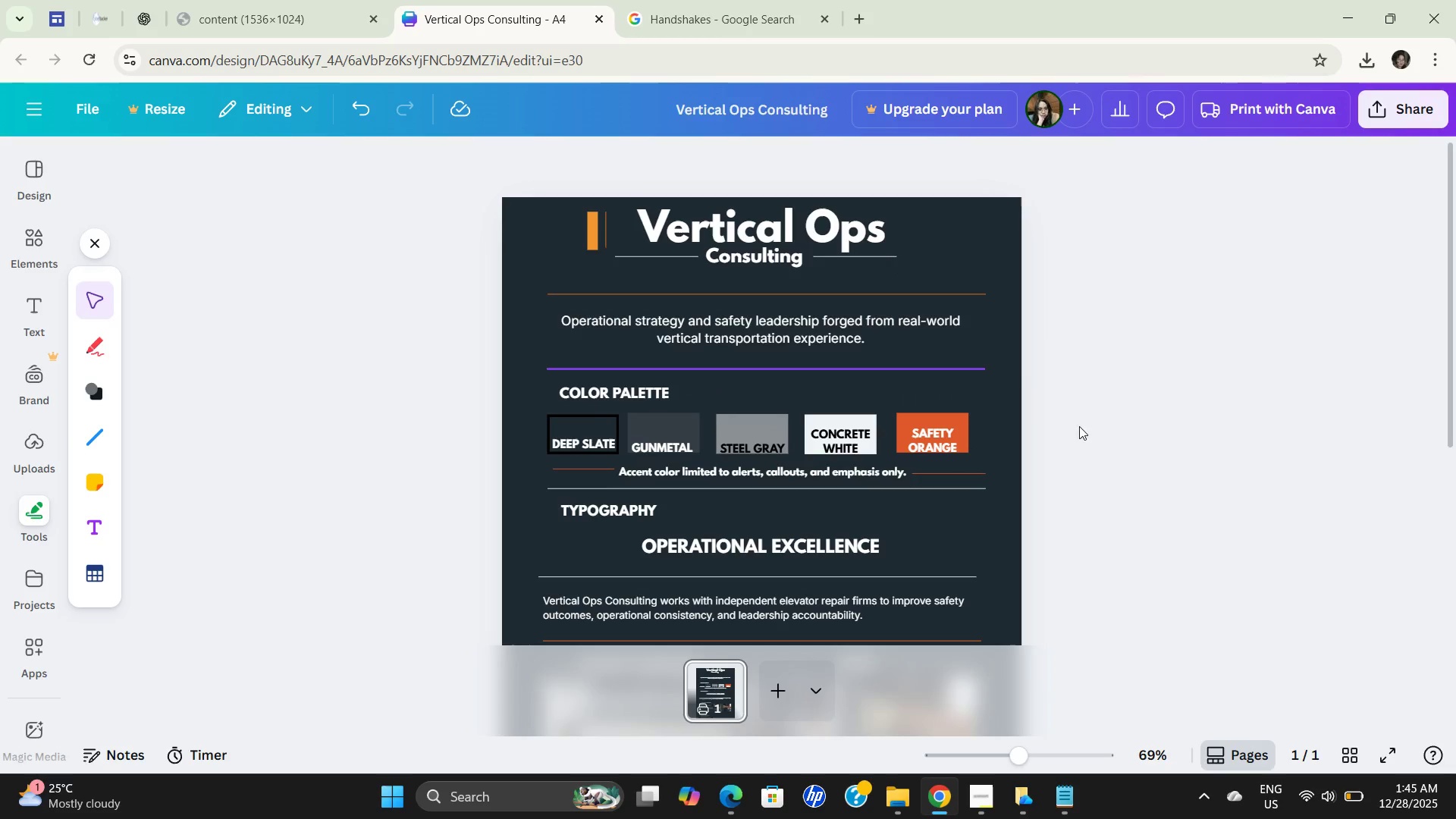 
scroll: coordinate [1288, 447], scroll_direction: down, amount: 3.0
 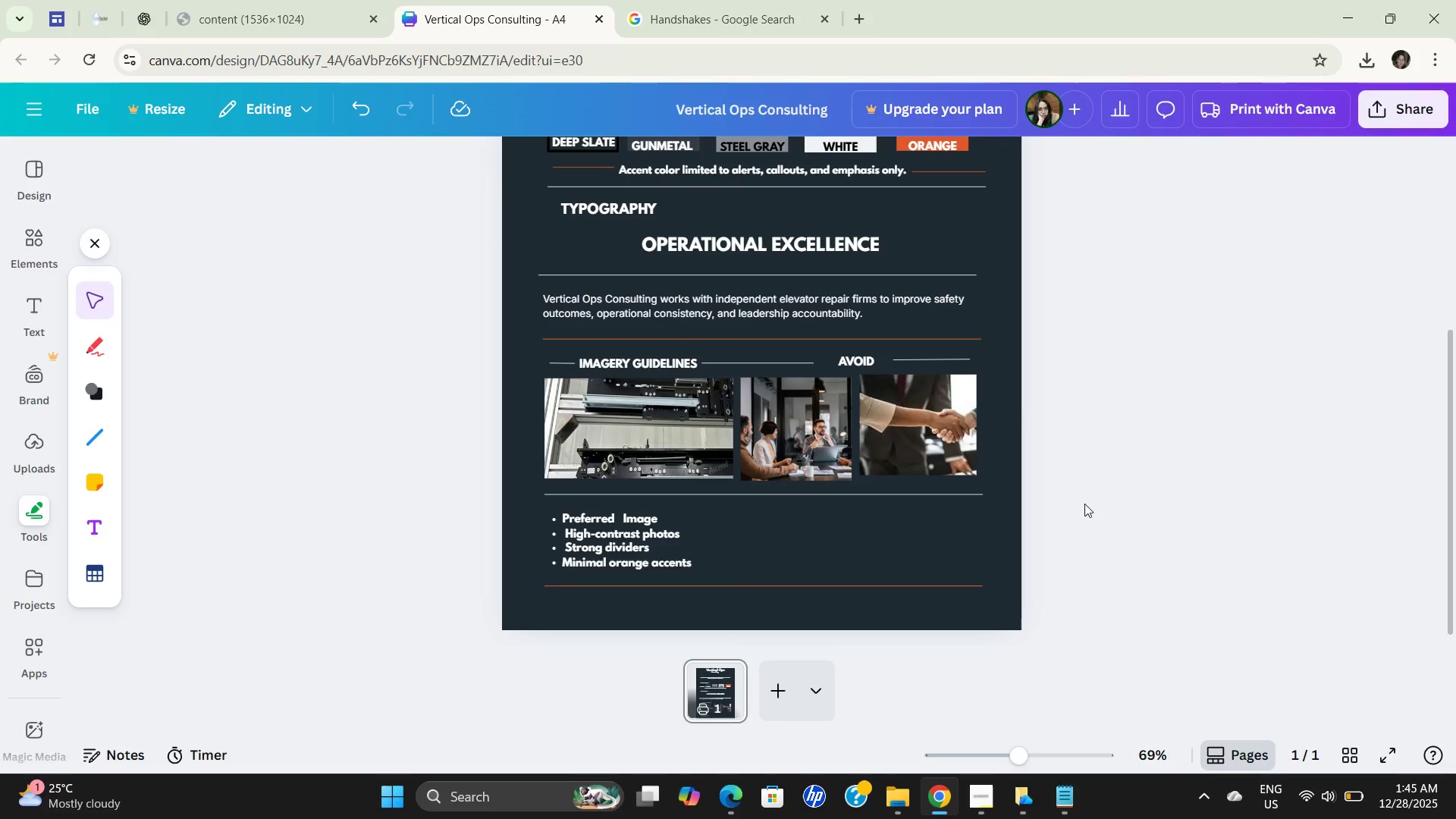 
scroll: coordinate [901, 501], scroll_direction: up, amount: 1.0
 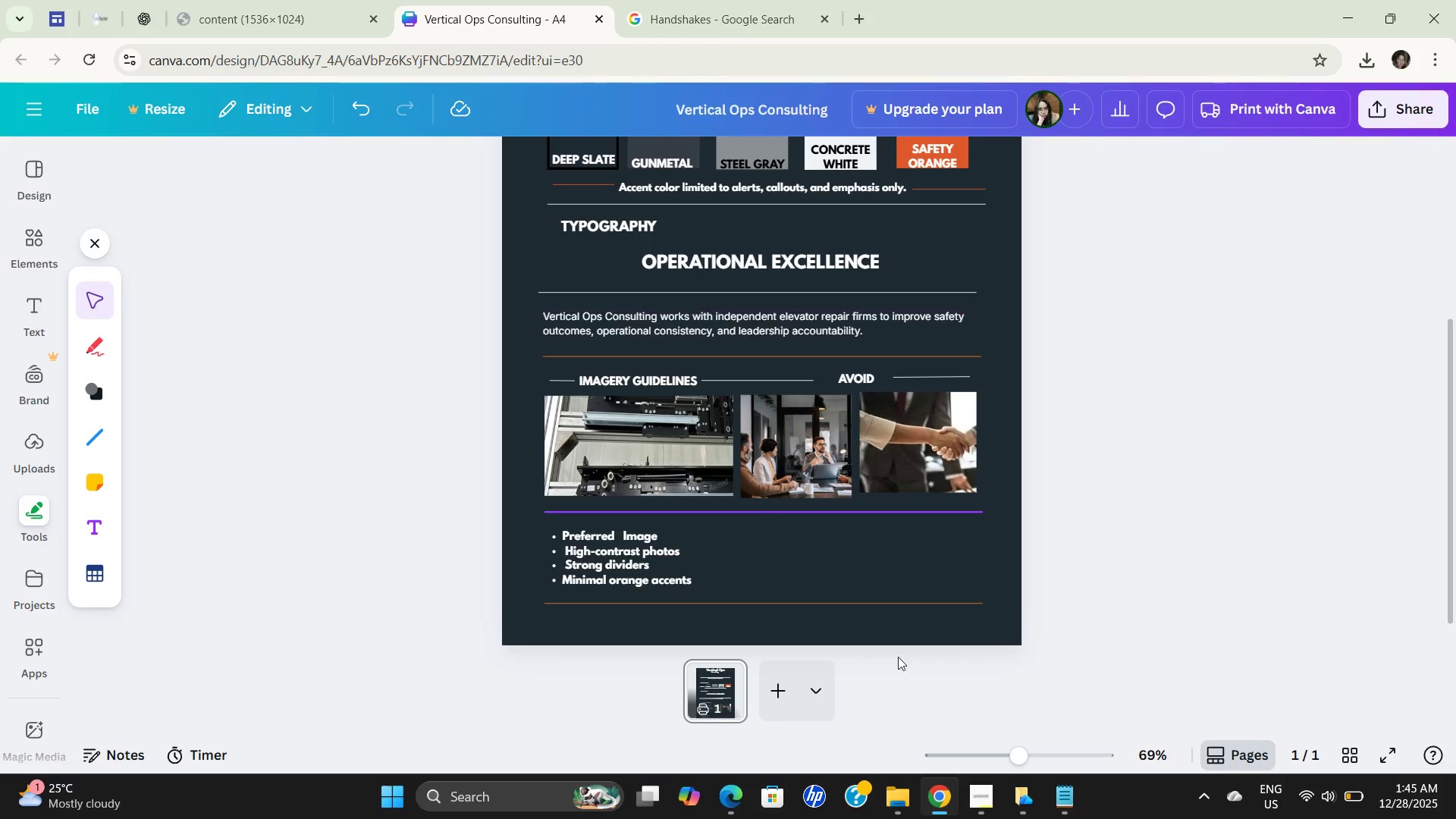 
wait(5.66)
 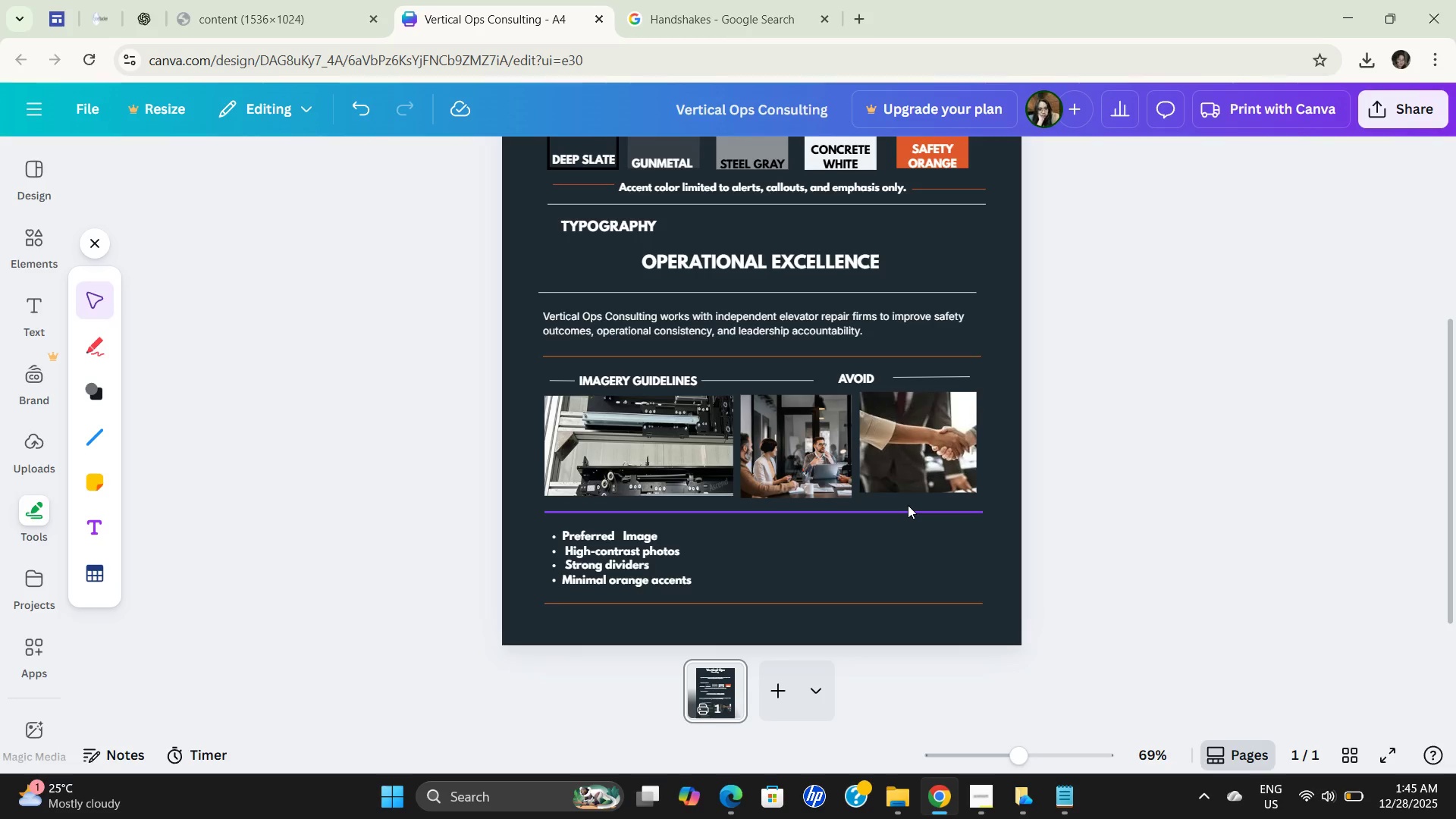 
left_click([671, 457])
 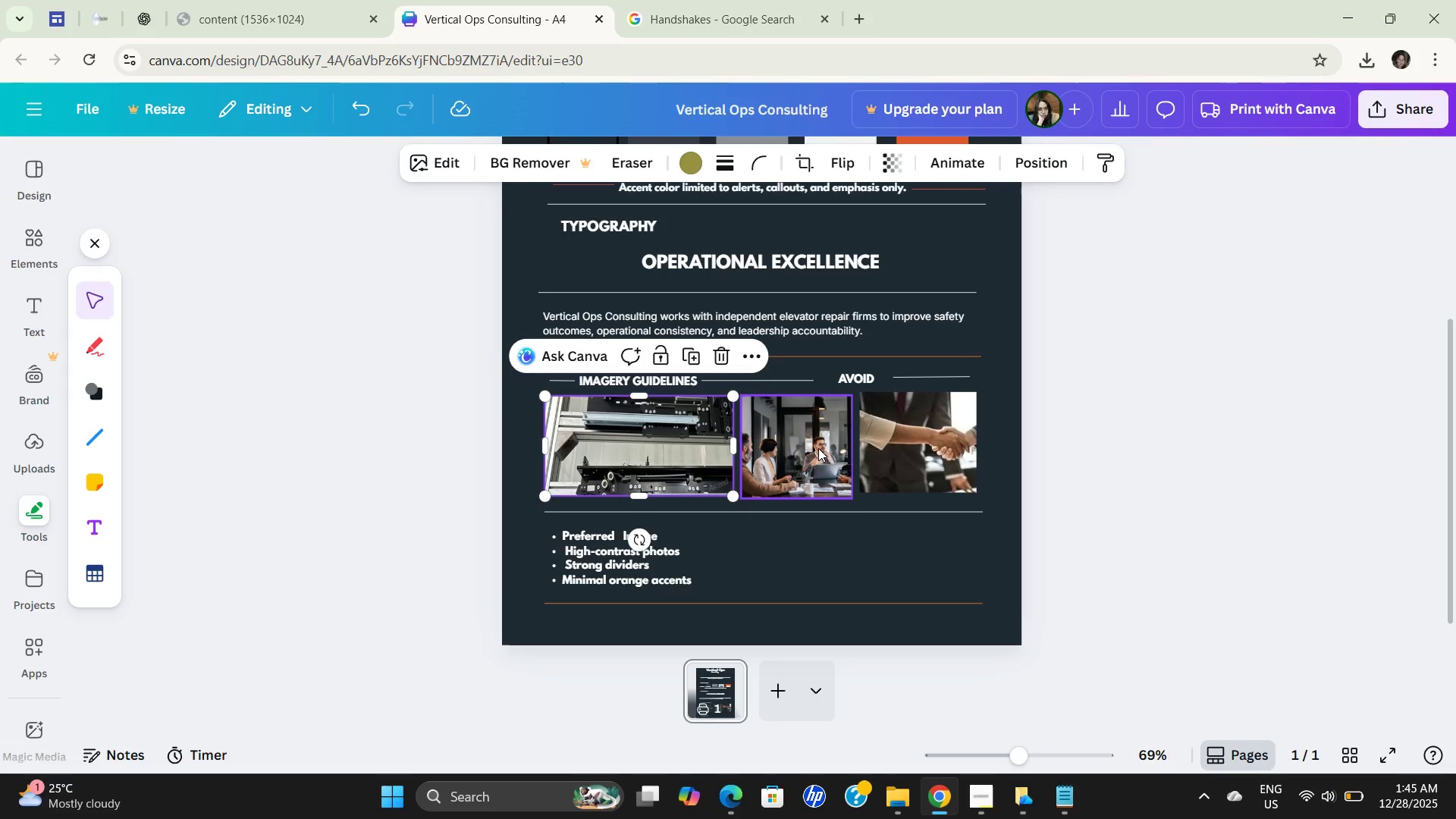 
left_click([818, 448])
 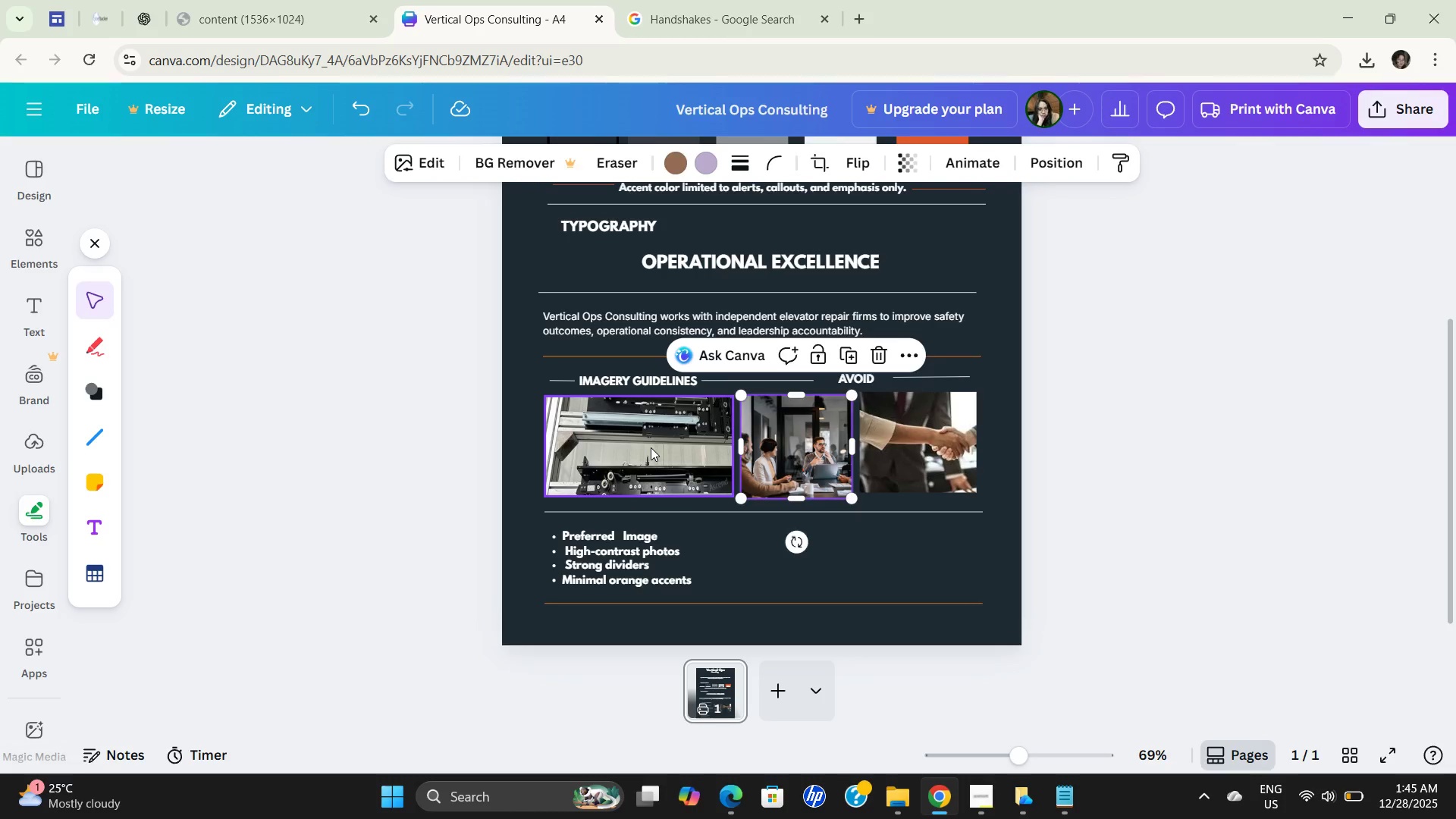 
left_click([651, 447])
 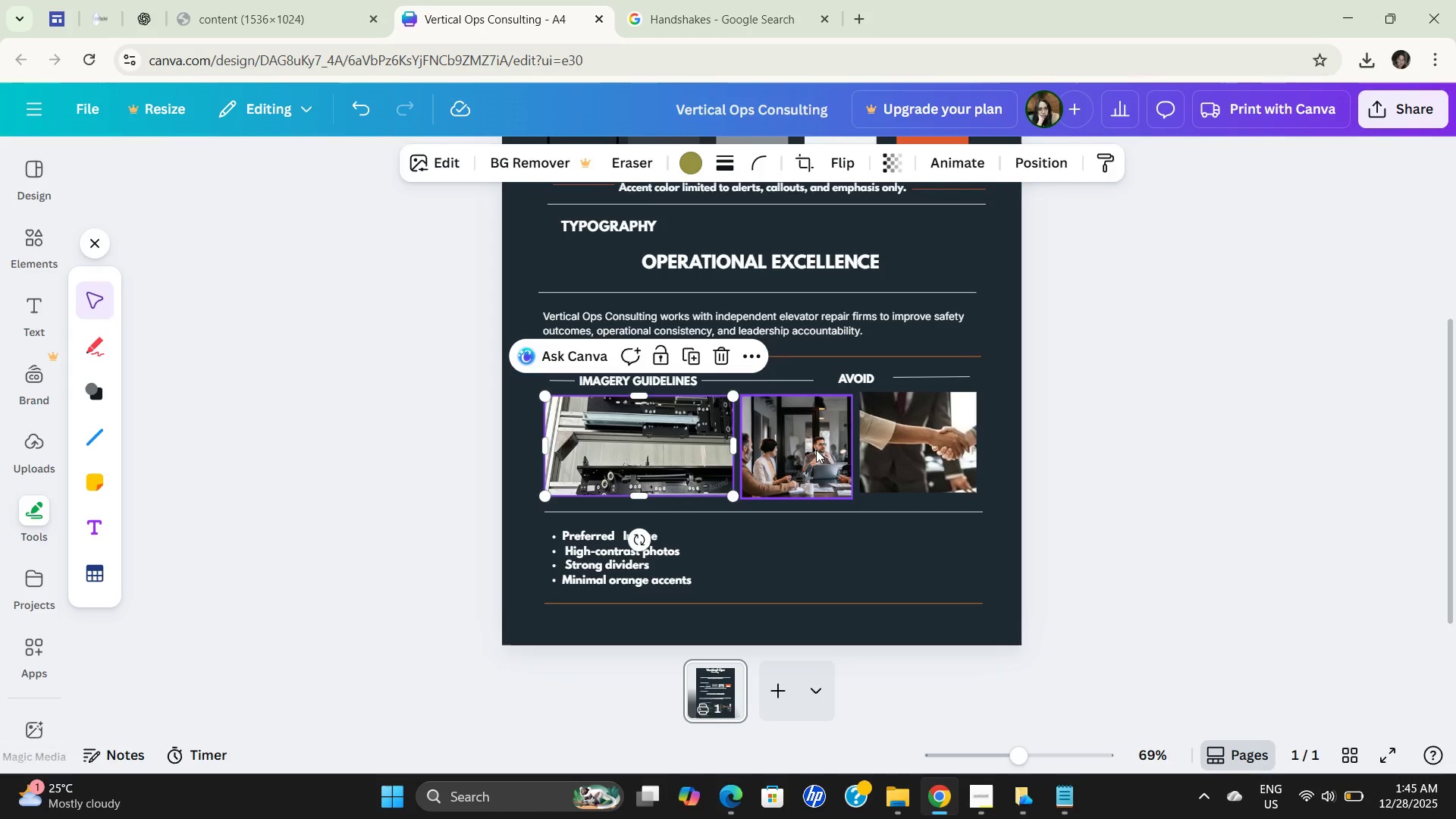 
left_click([811, 449])
 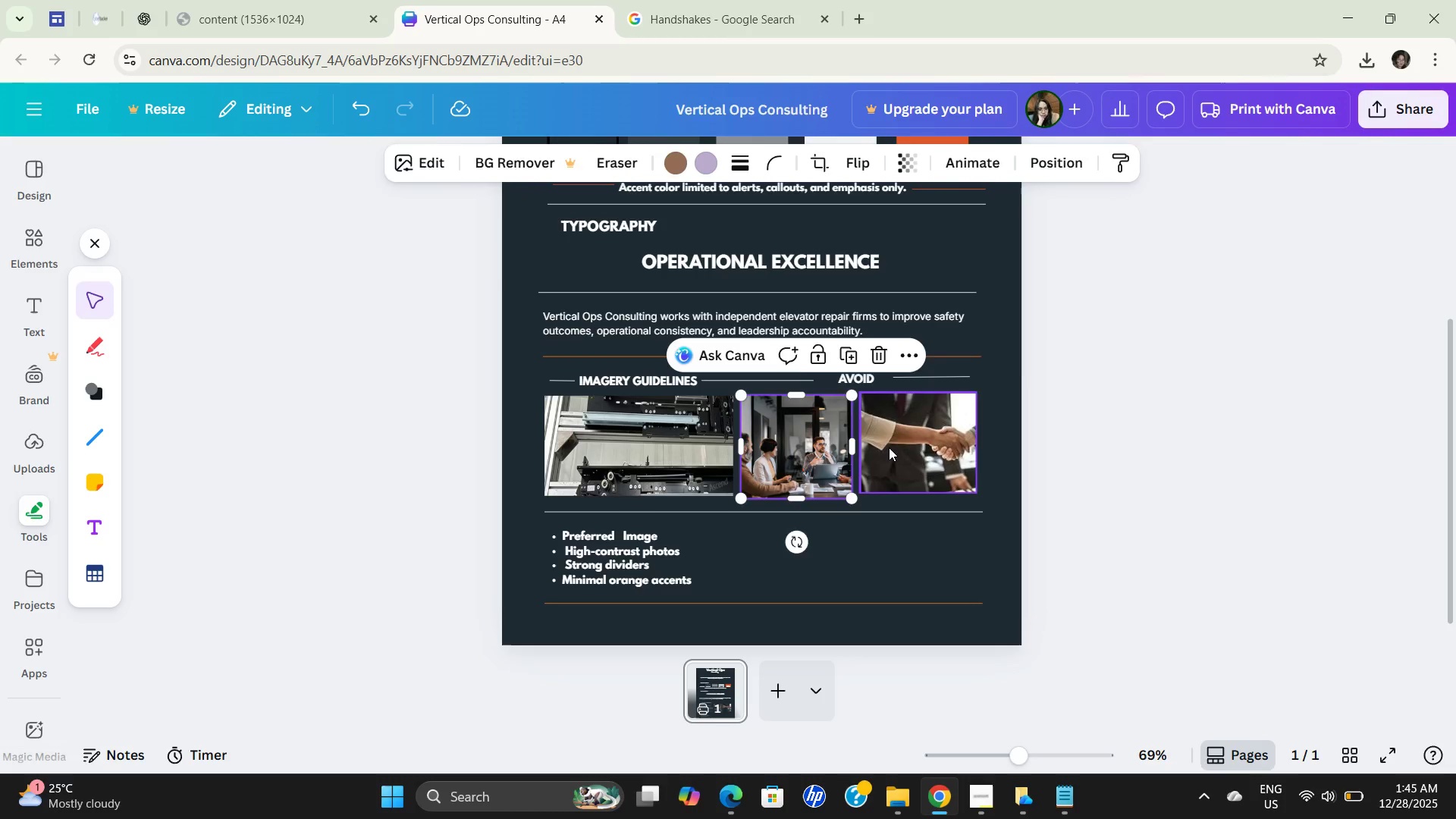 
left_click([889, 447])
 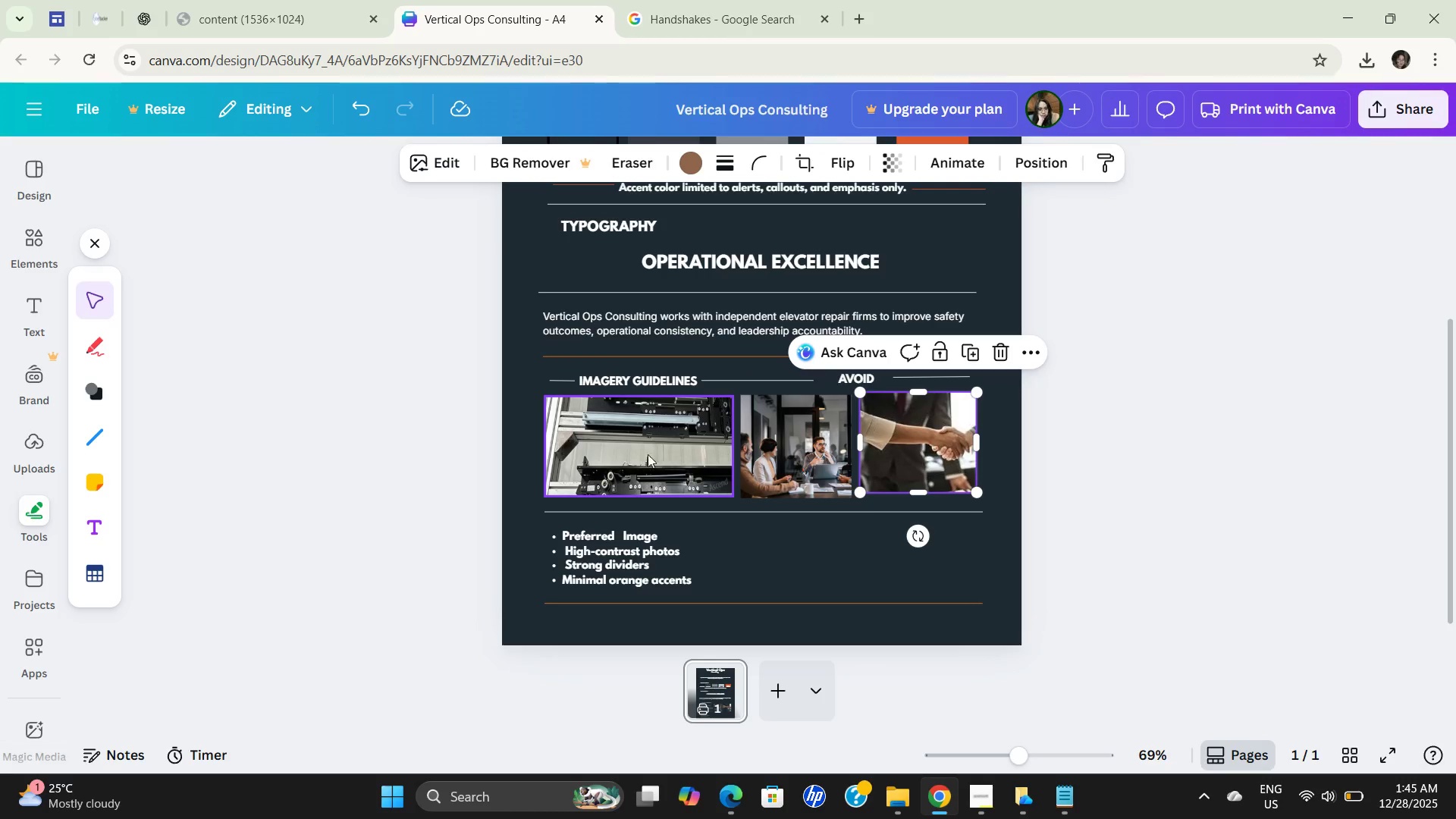 
left_click([598, 452])
 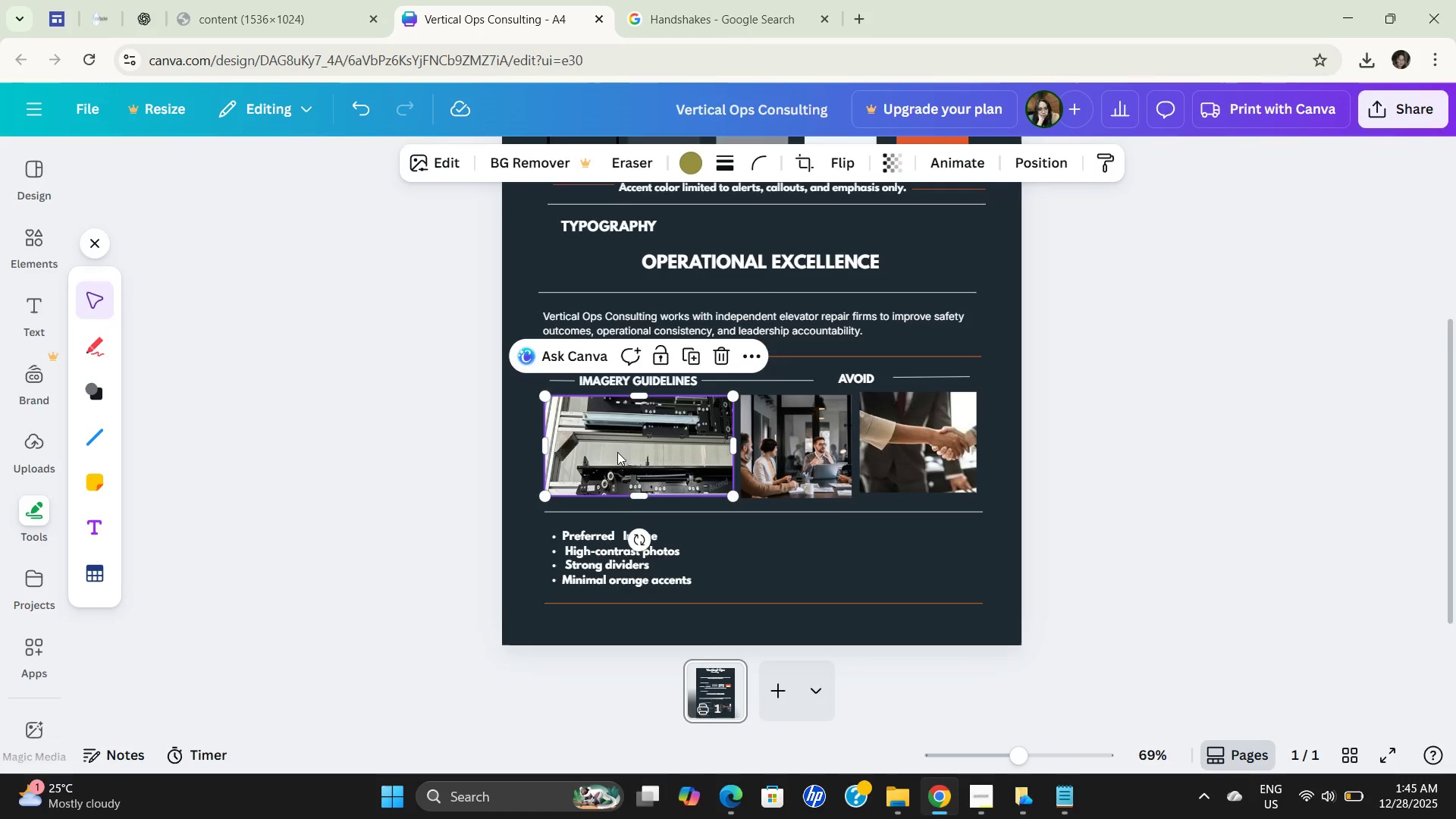 
scroll: coordinate [622, 451], scroll_direction: up, amount: 5.0
 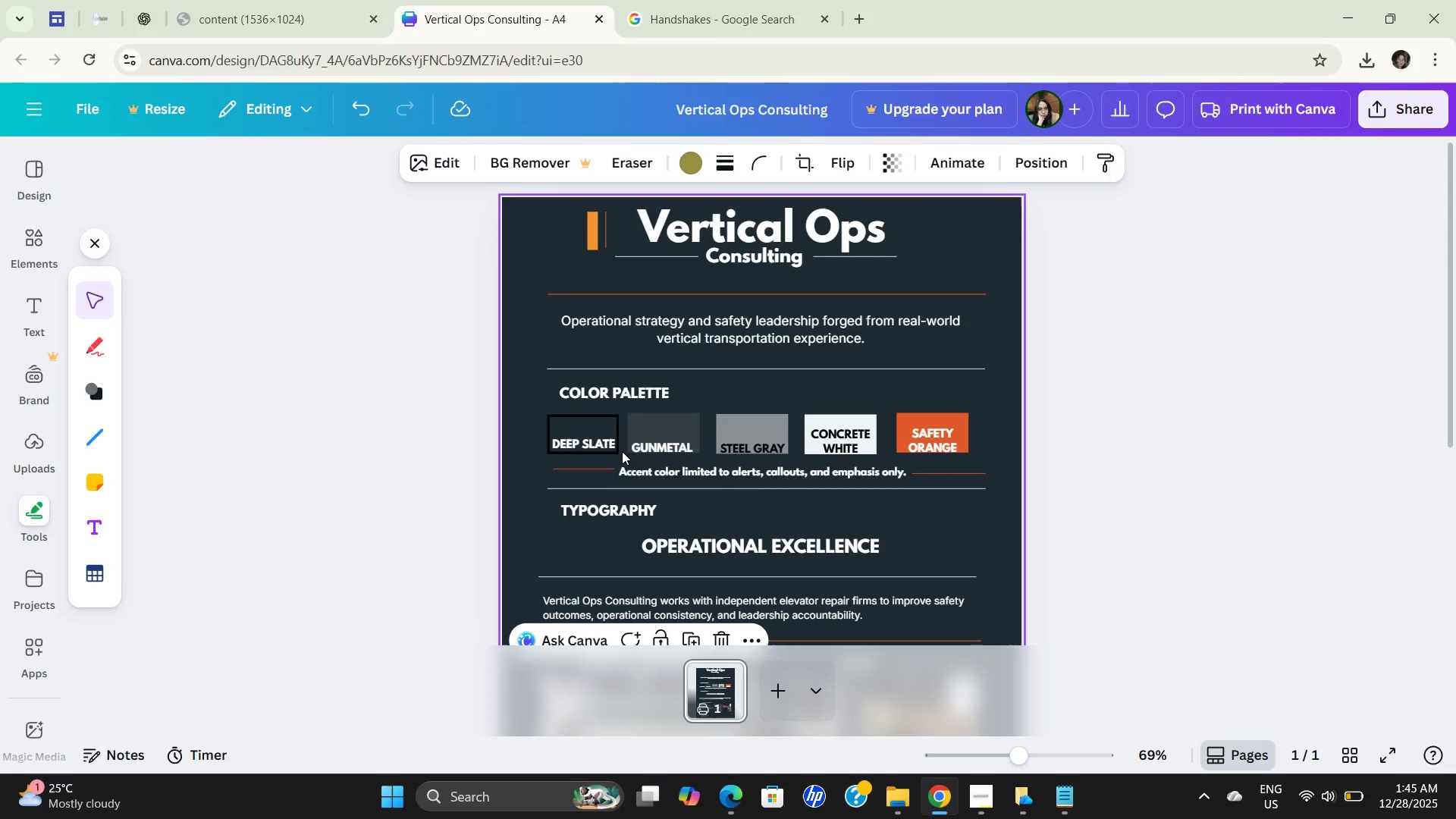 
wait(8.11)
 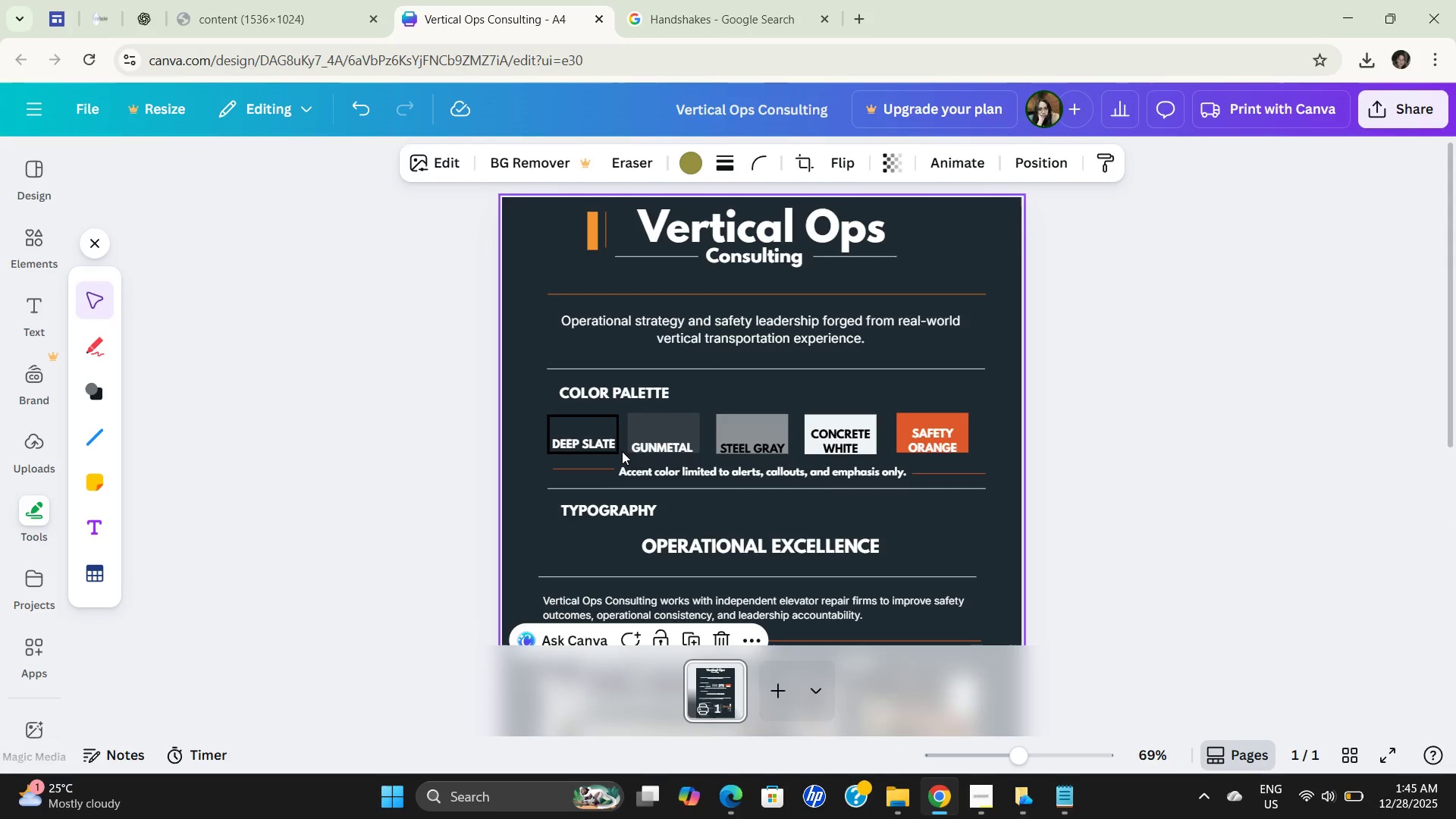 
left_click([365, 408])
 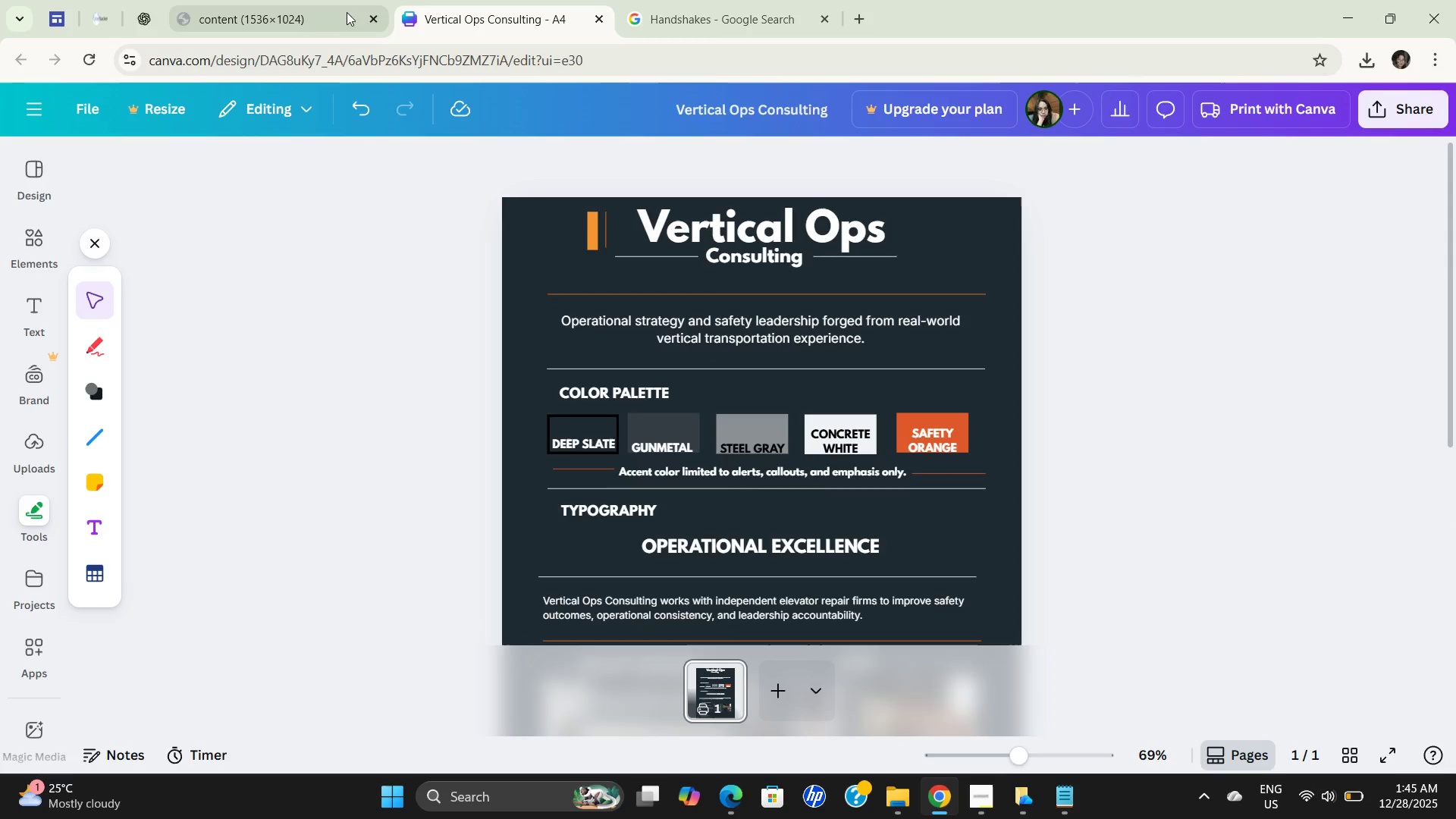 
left_click([304, 12])
 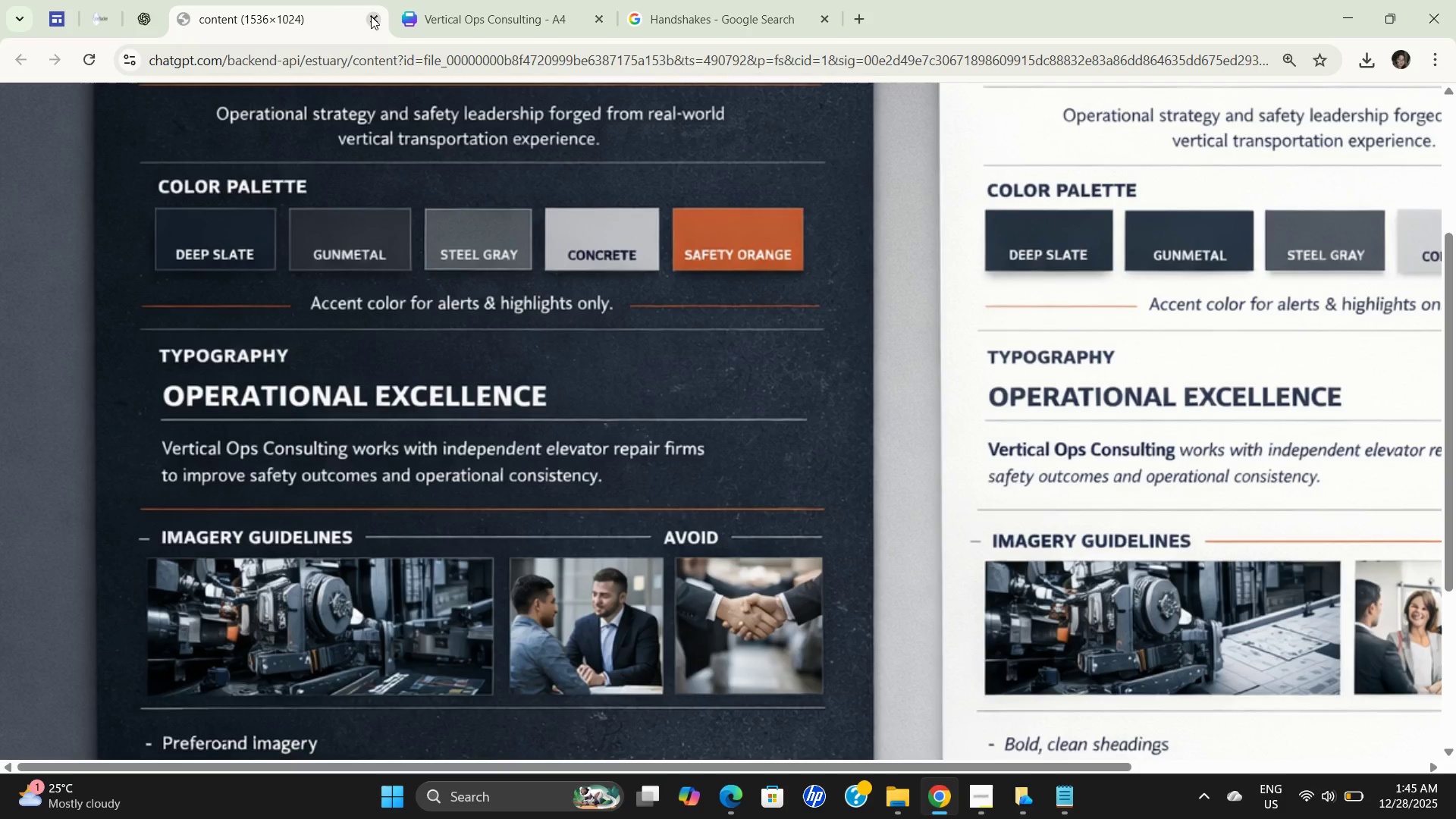 
left_click([371, 16])
 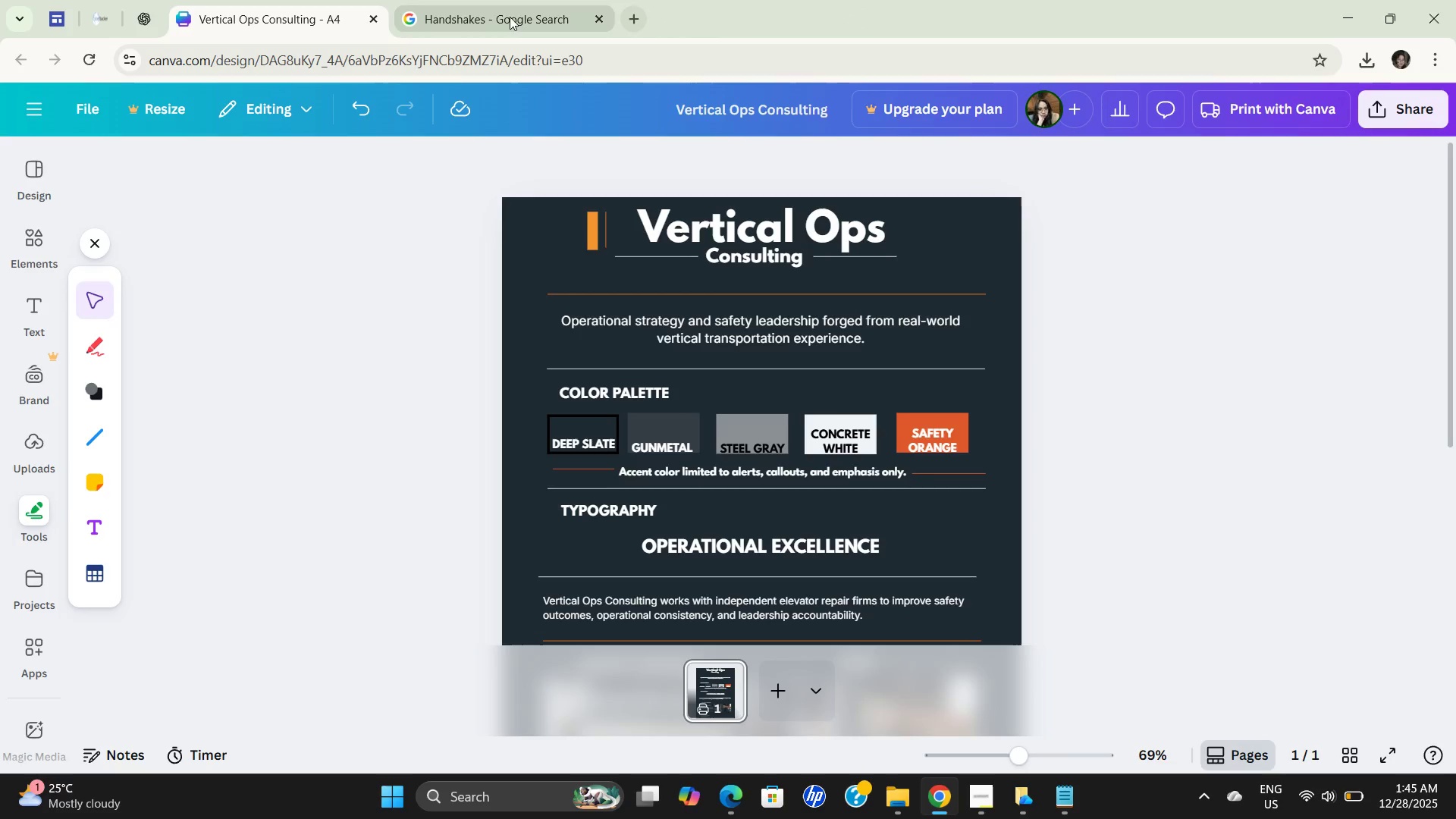 
left_click([482, 14])
 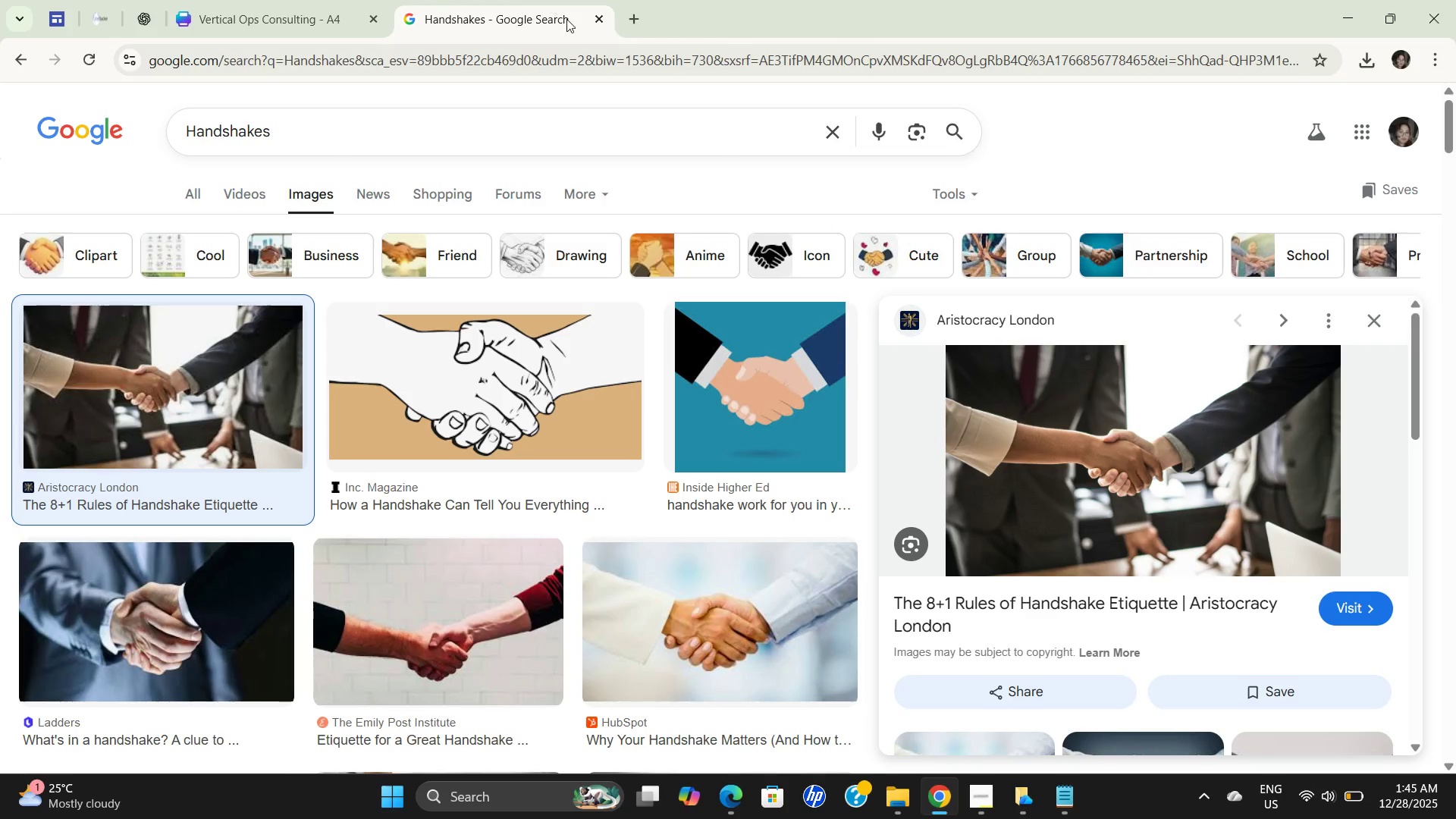 
left_click([595, 19])
 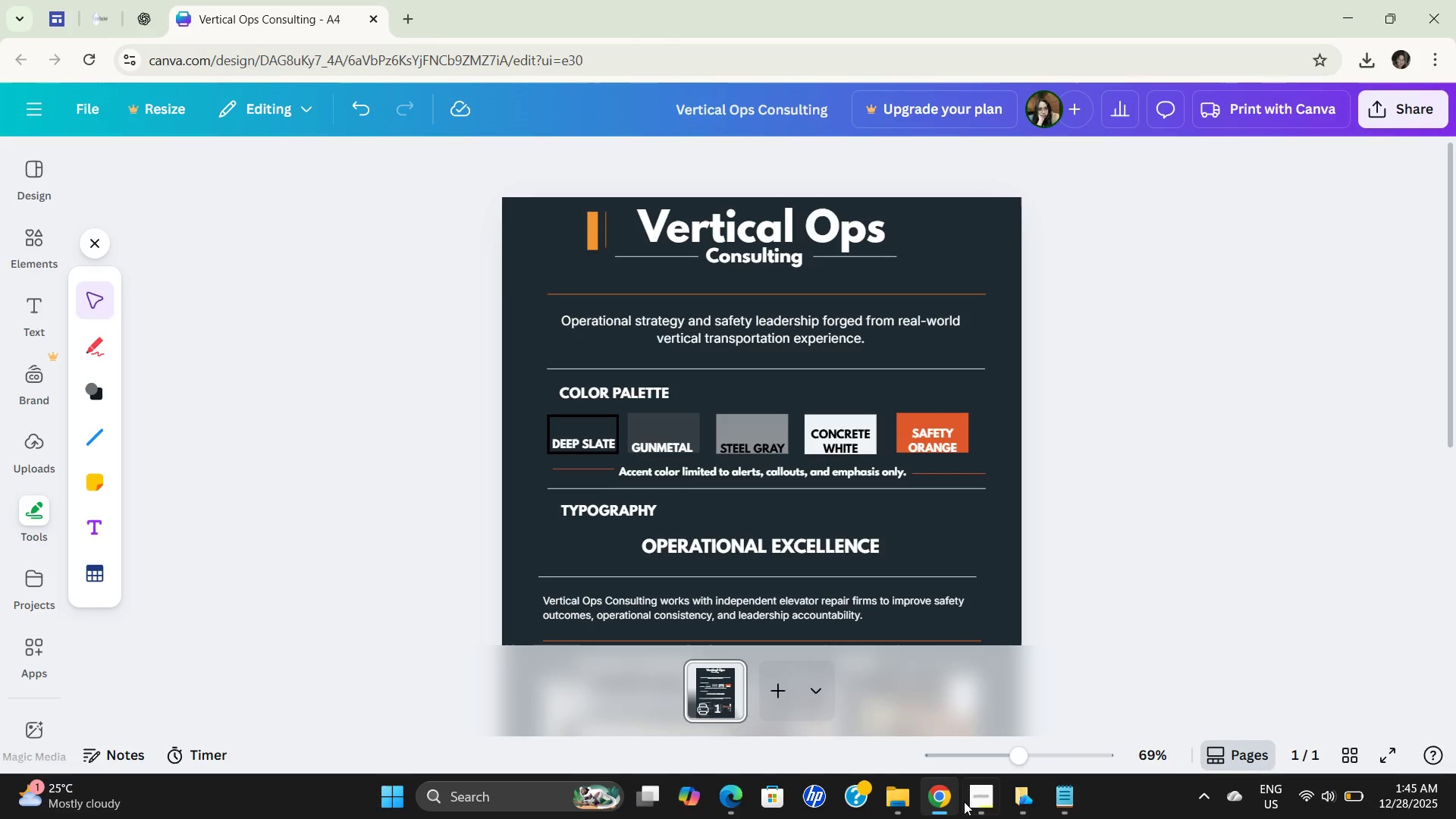 
left_click([968, 802])